 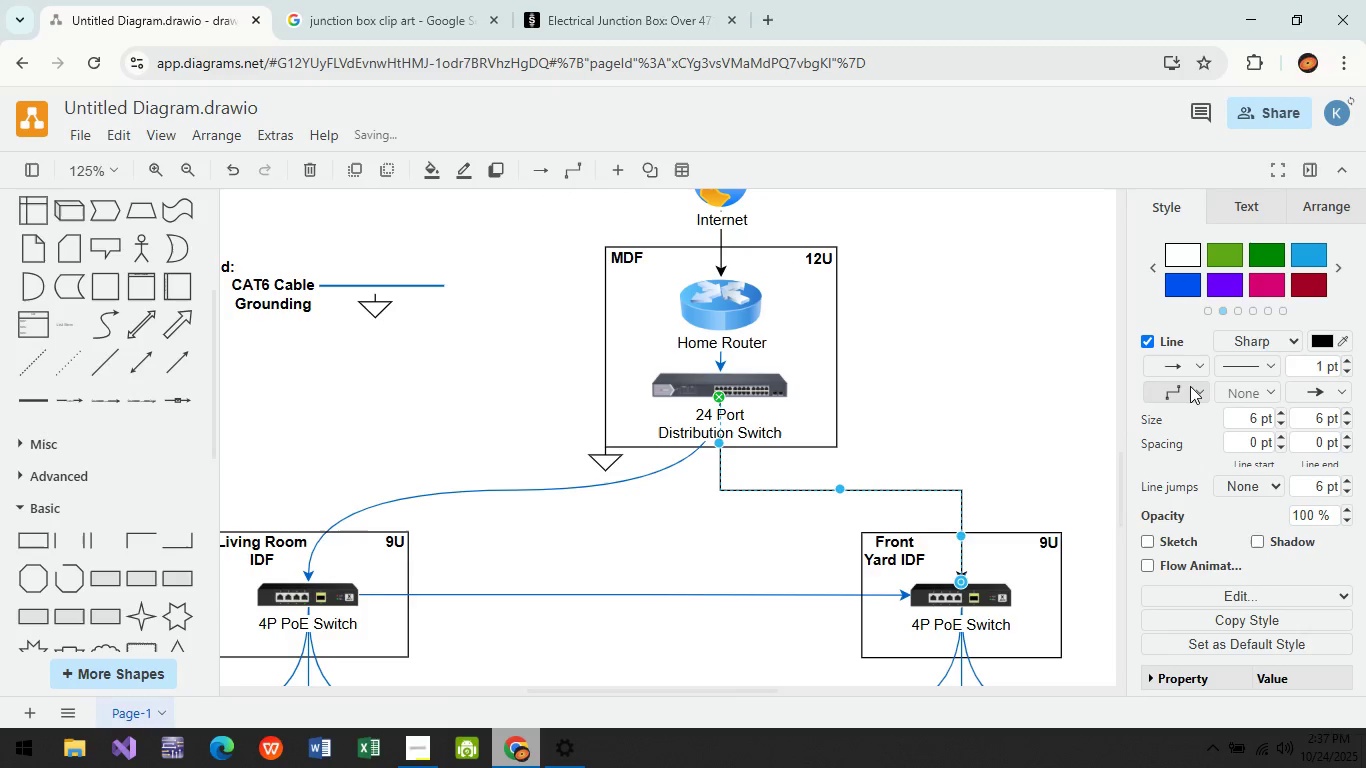 
left_click([1169, 394])
 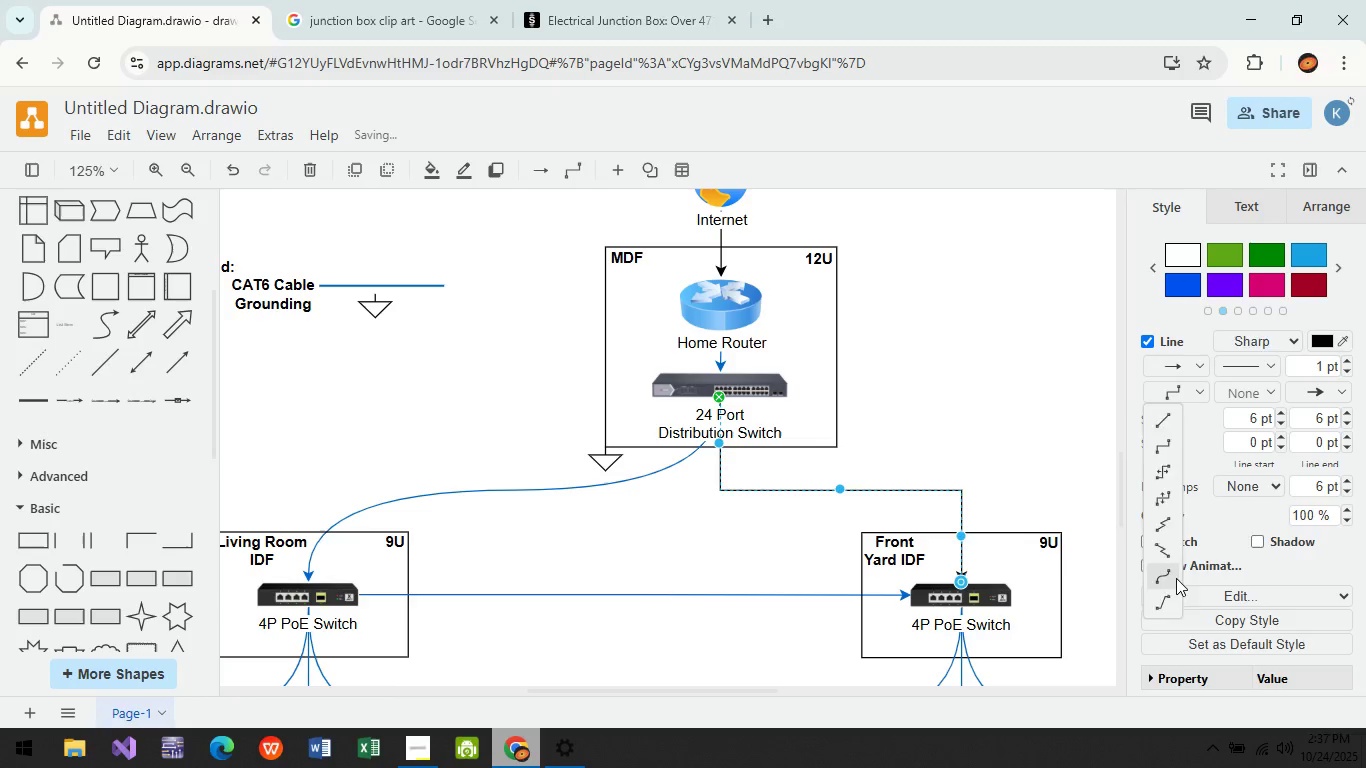 
double_click([1022, 379])
 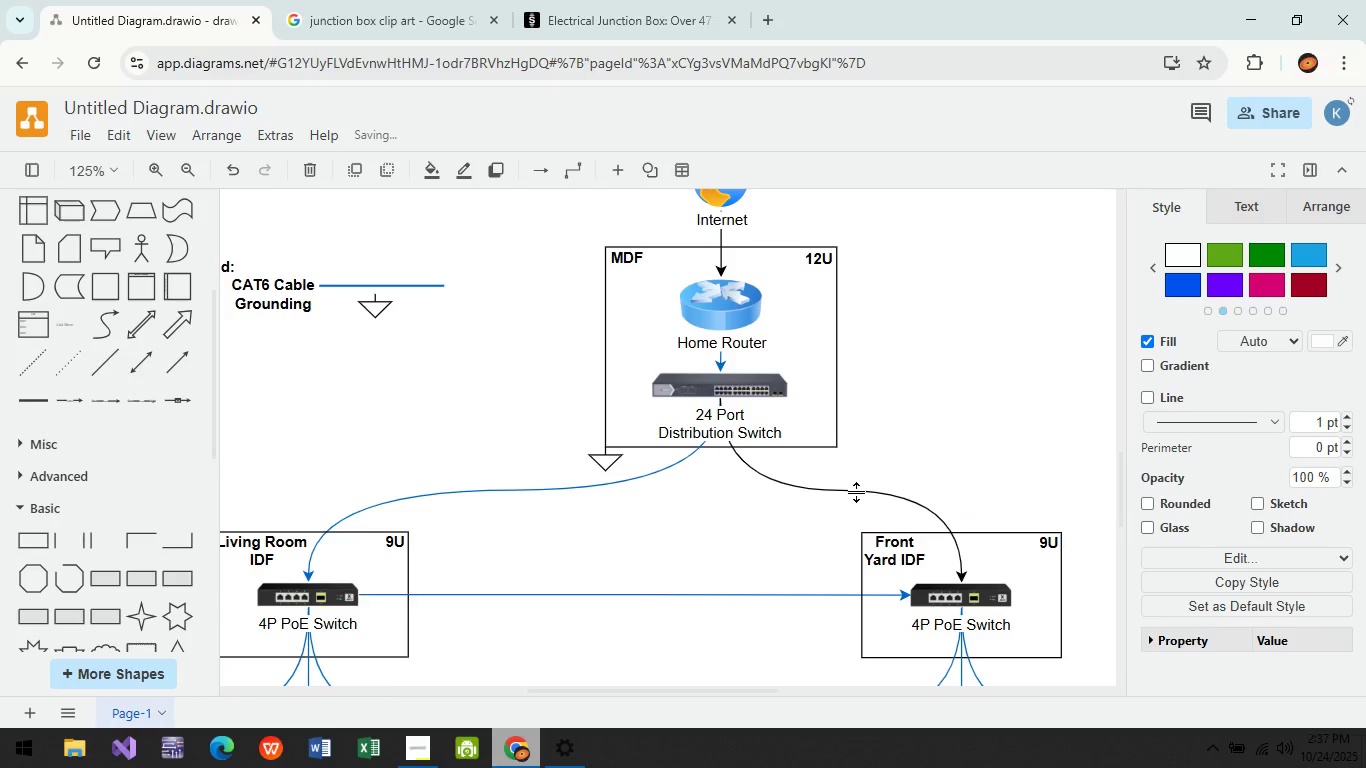 
left_click([861, 488])
 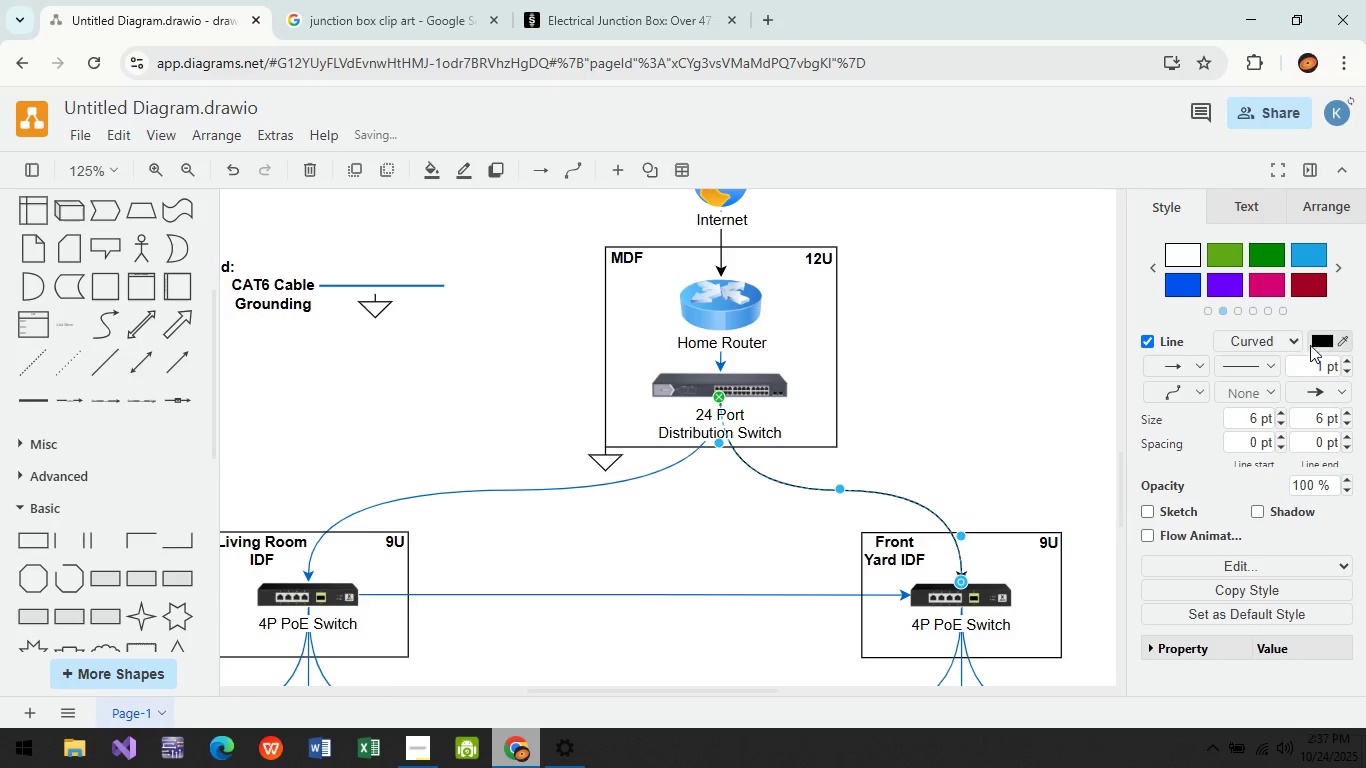 
left_click([1319, 341])
 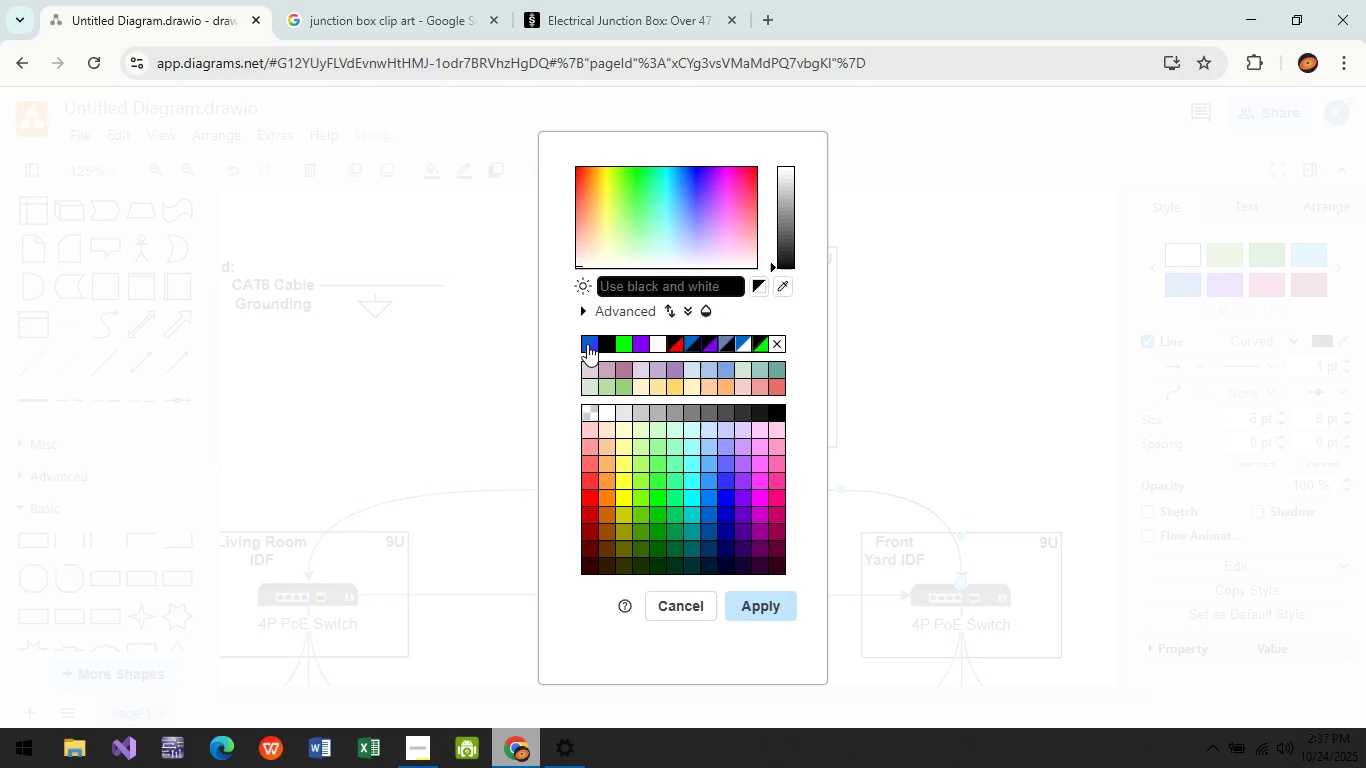 
left_click([587, 344])
 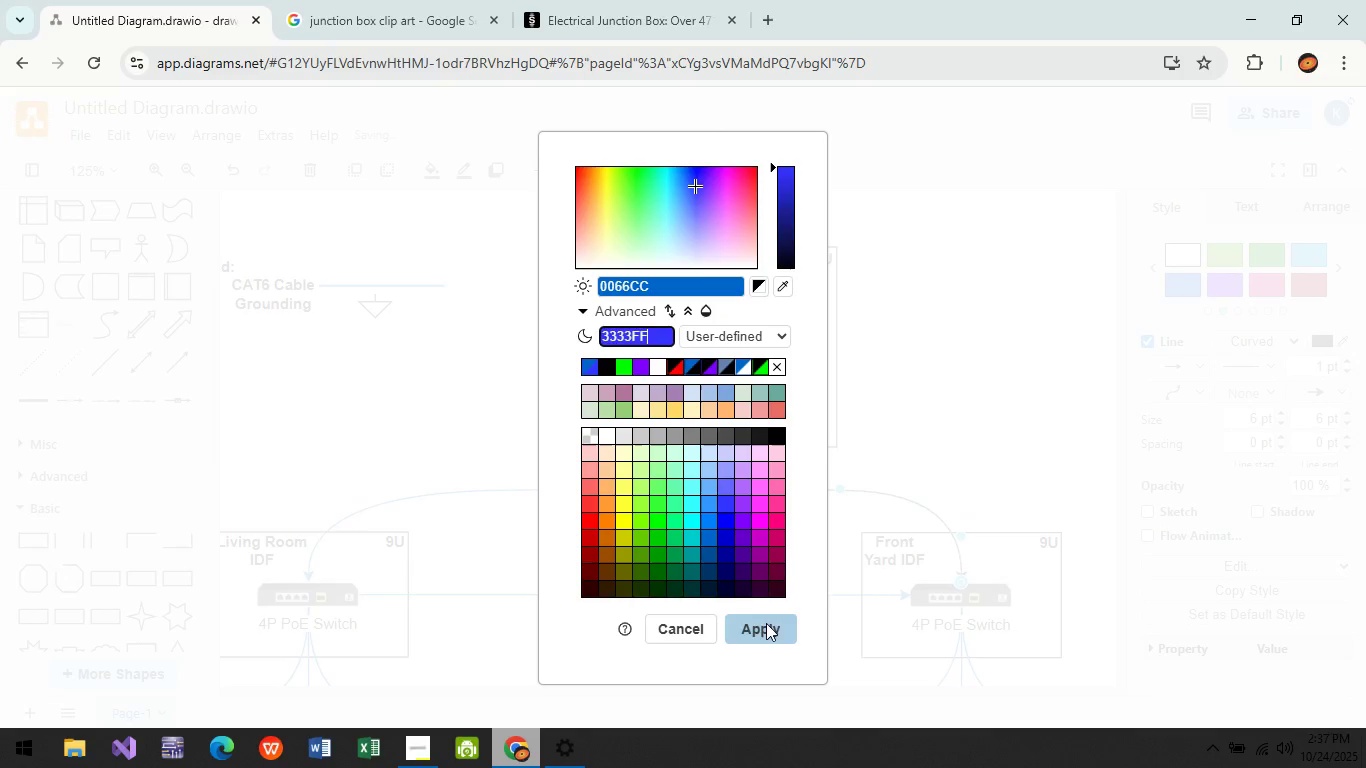 
left_click([766, 623])
 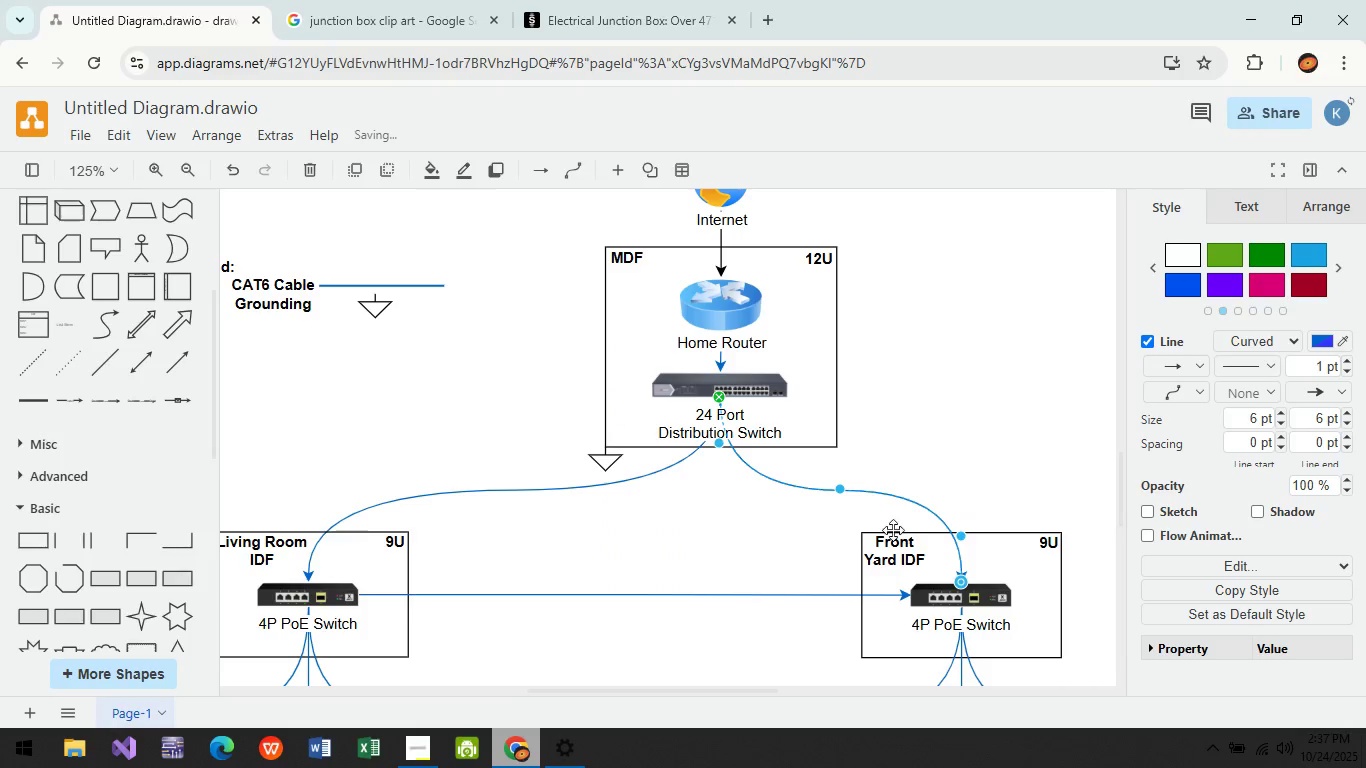 
left_click_drag(start_coordinate=[1022, 444], to_coordinate=[961, 415])
 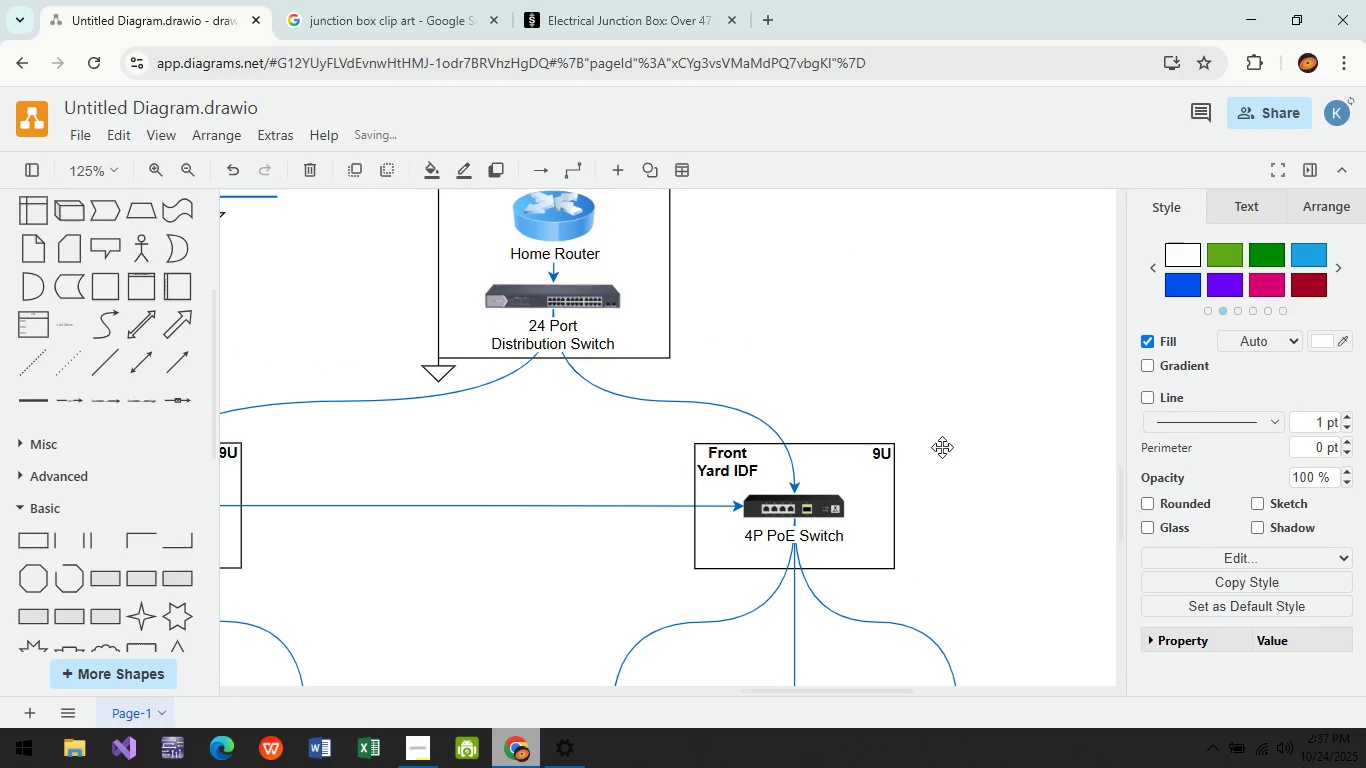 
hold_key(key=ControlLeft, duration=0.46)
scroll: coordinate [929, 468], scroll_direction: down, amount: 4.0
 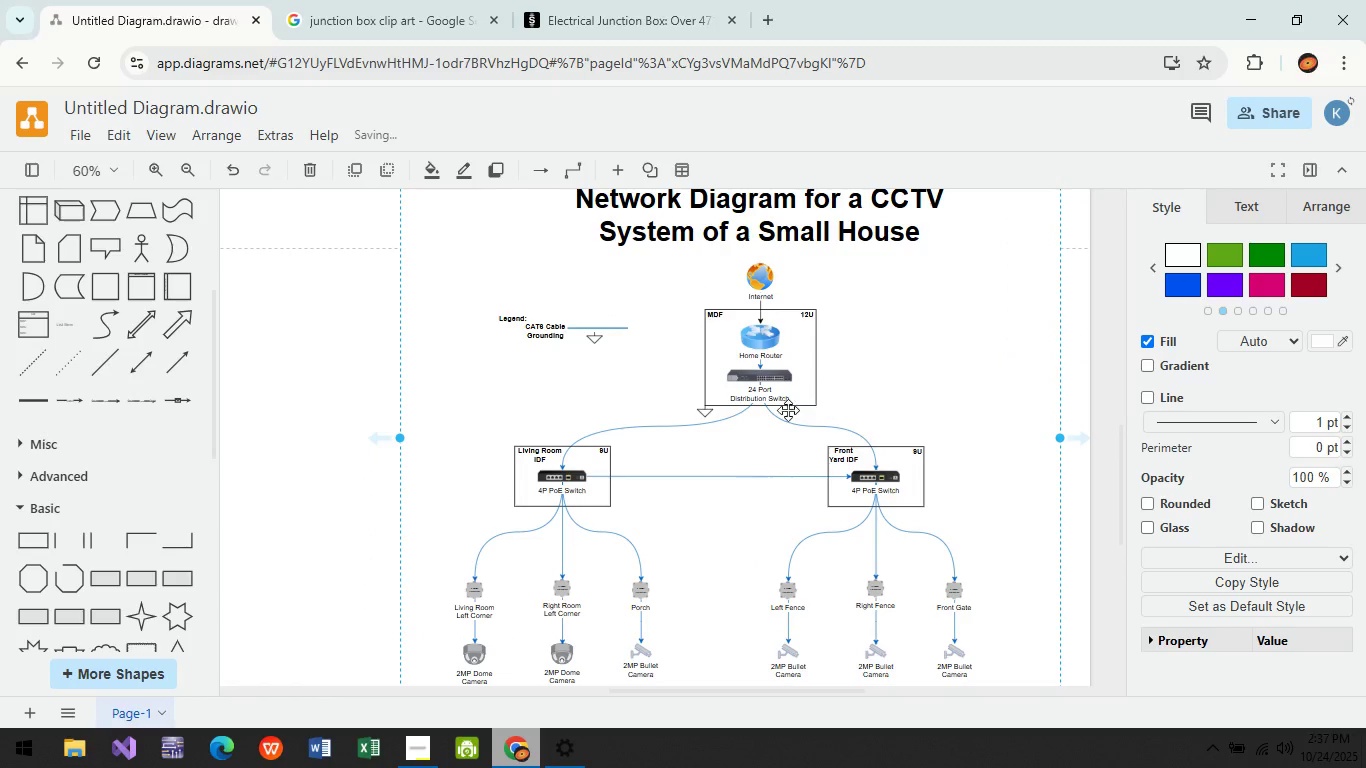 
wait(5.65)
 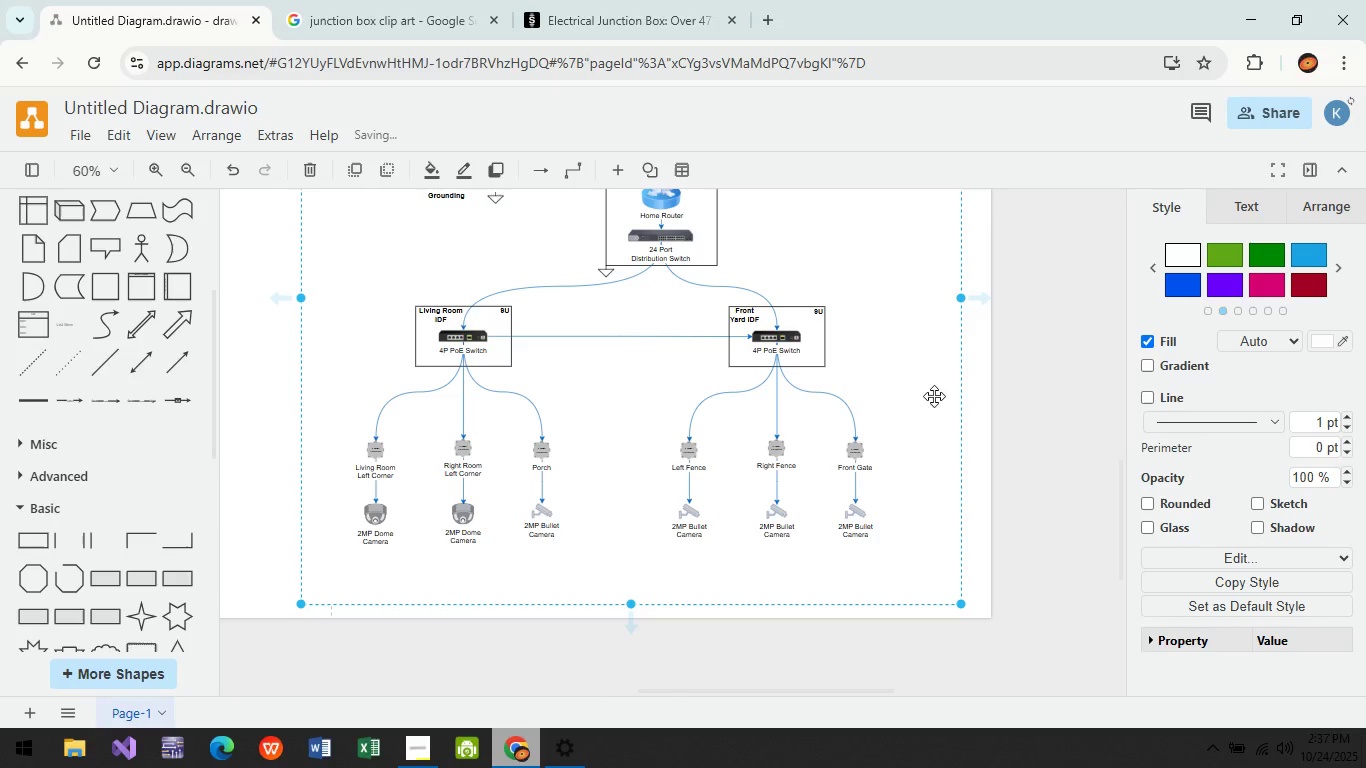 
left_click([78, 136])
 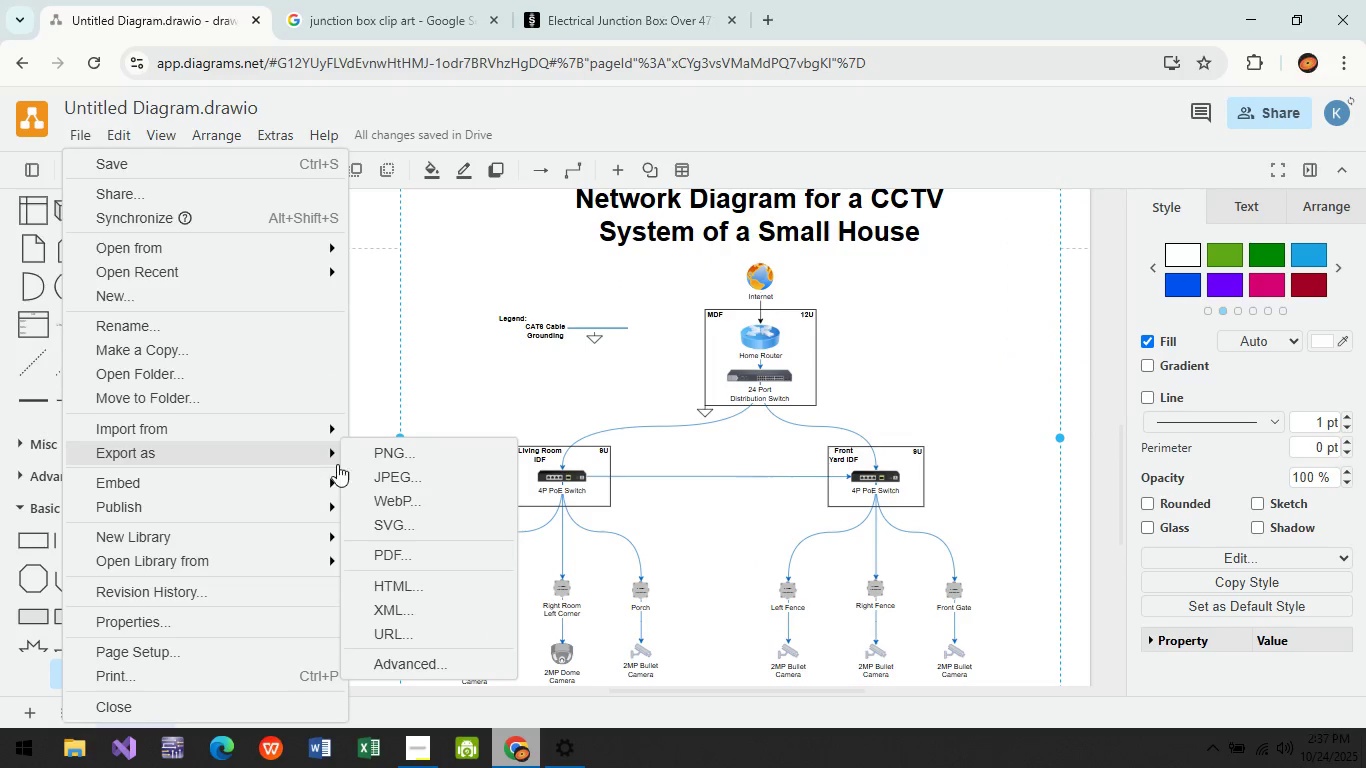 
left_click([374, 471])
 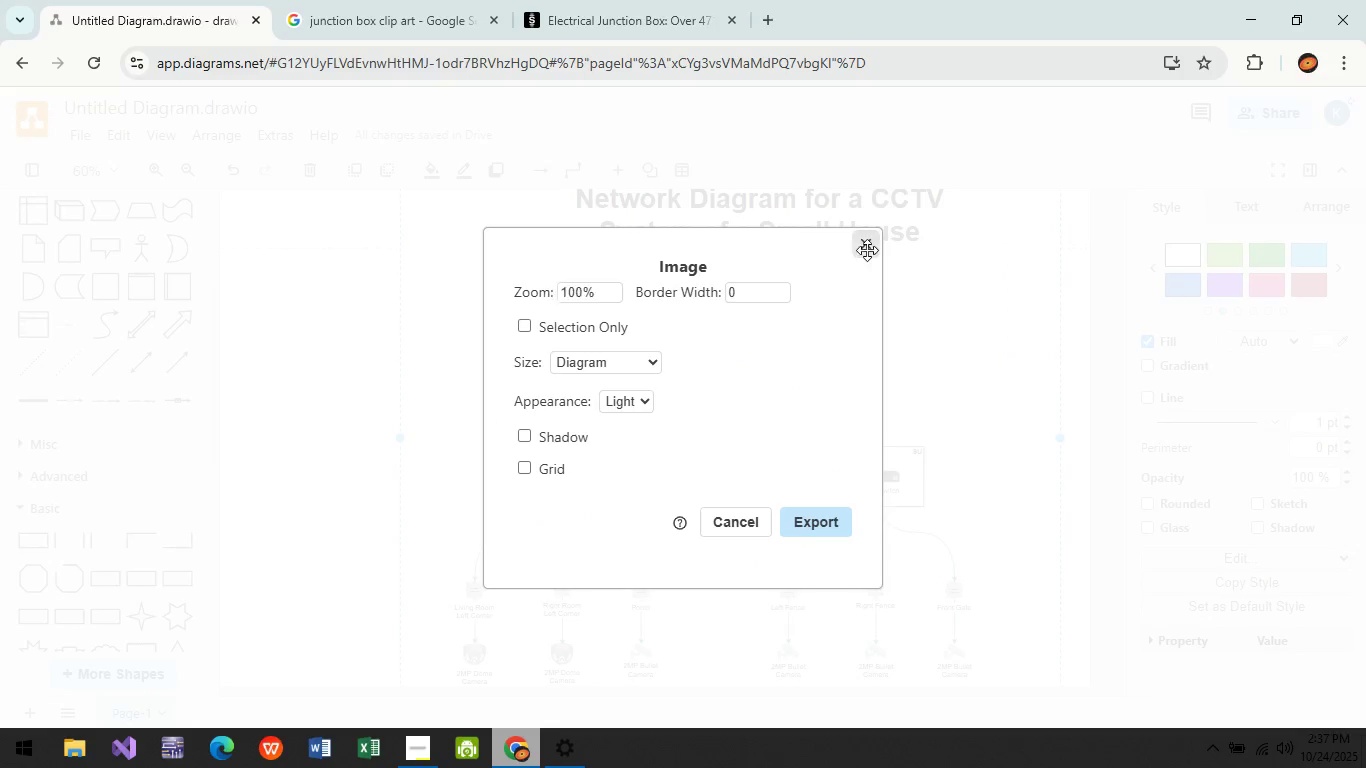 
double_click([759, 211])
 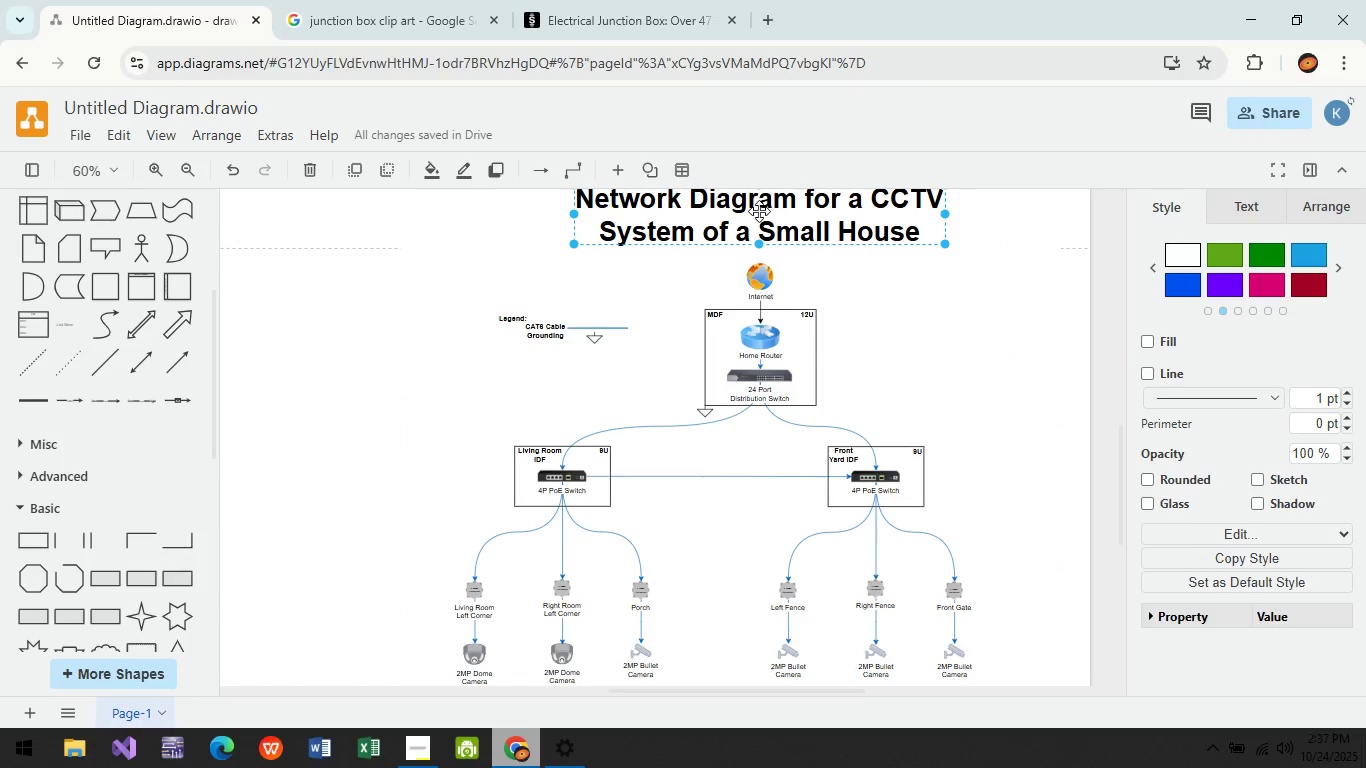 
triple_click([759, 211])
 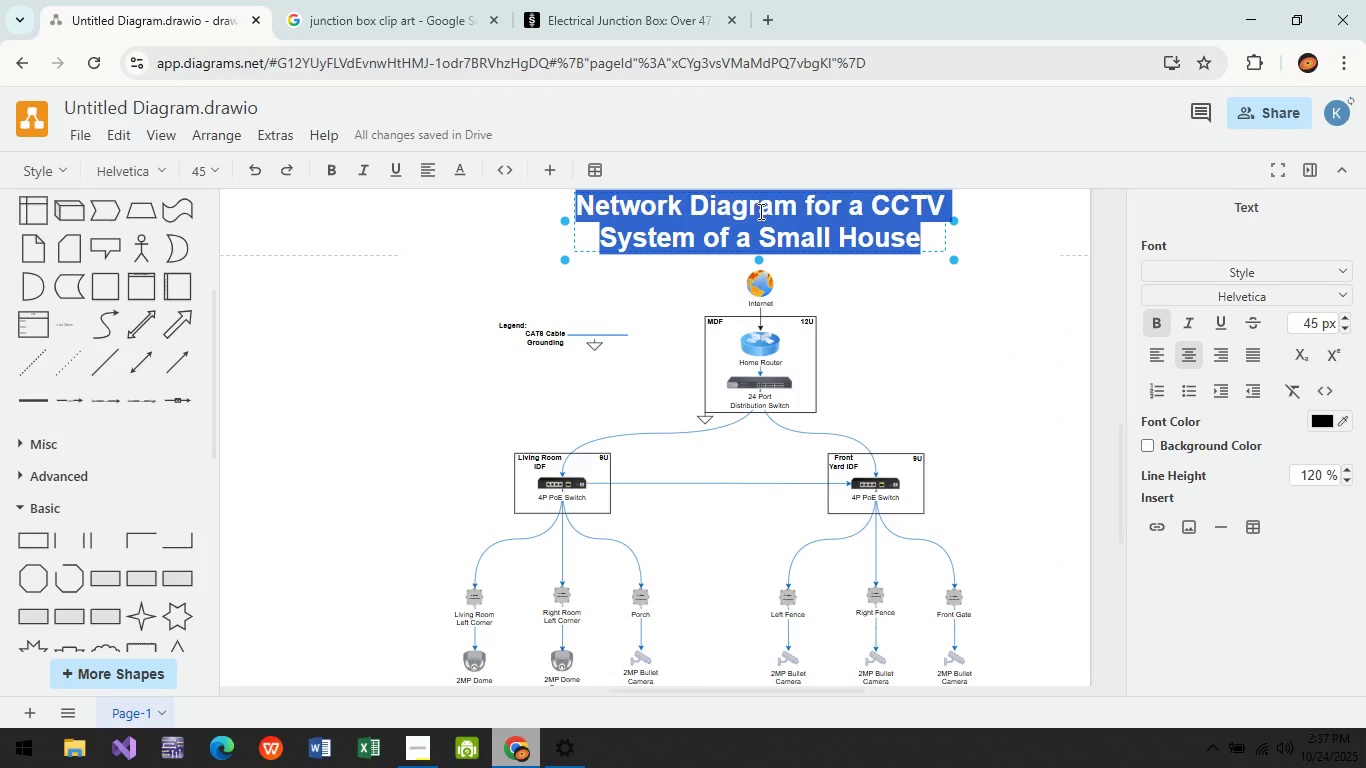 
key(Control+C)
 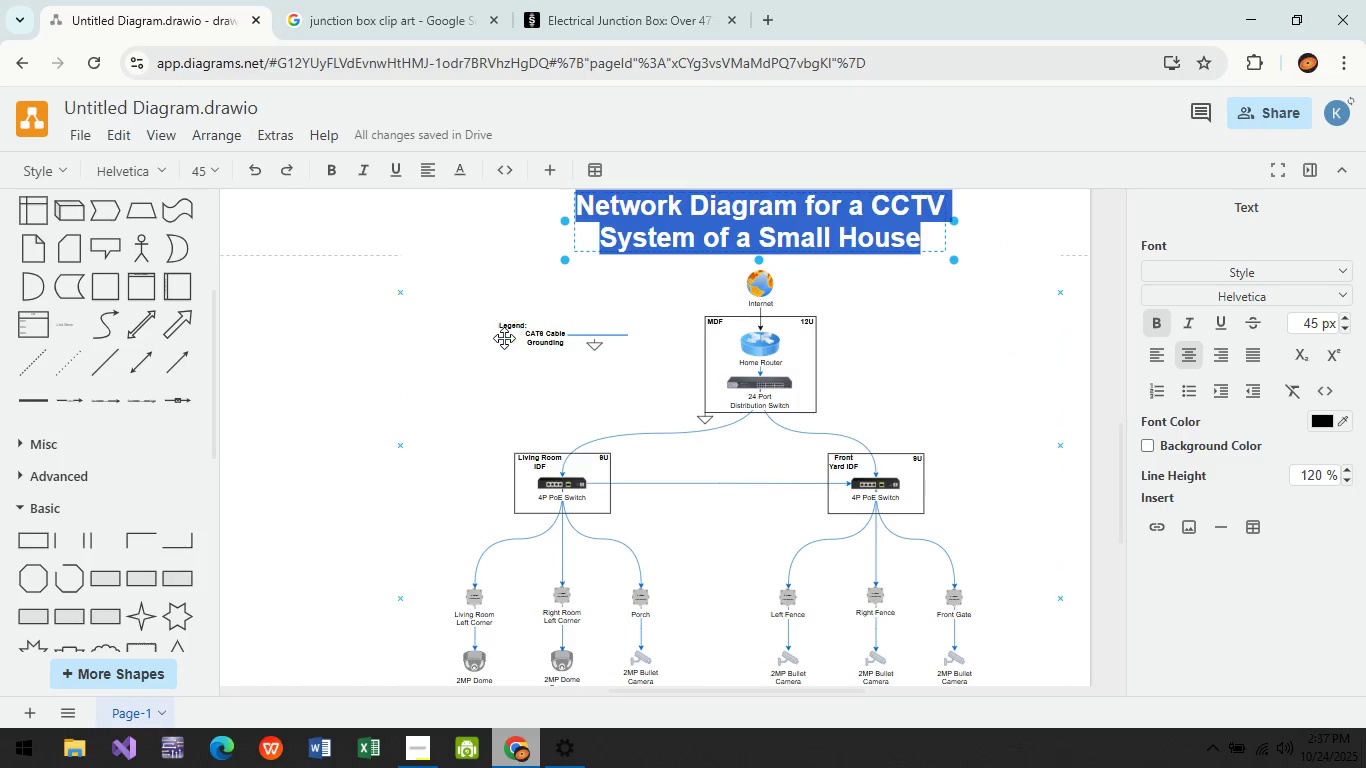 
left_click([504, 338])
 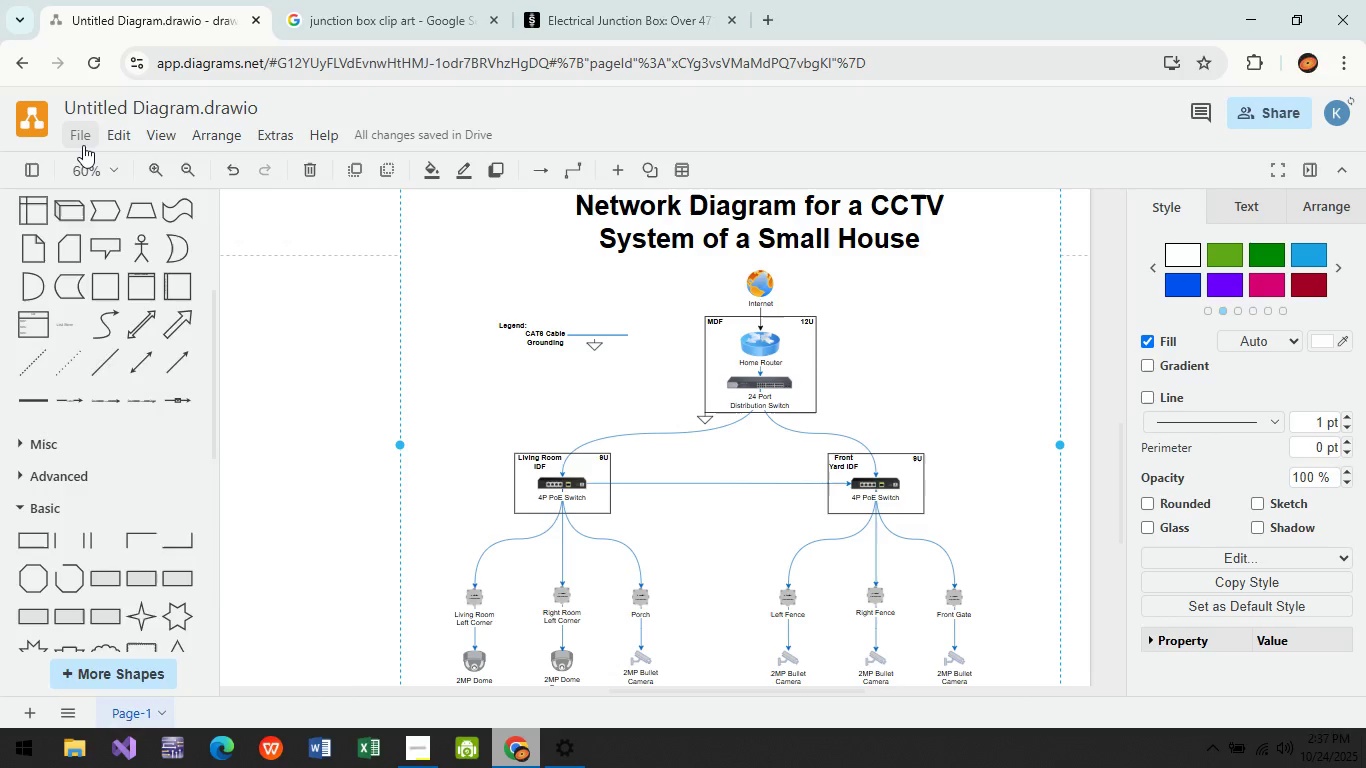 
left_click([83, 145])
 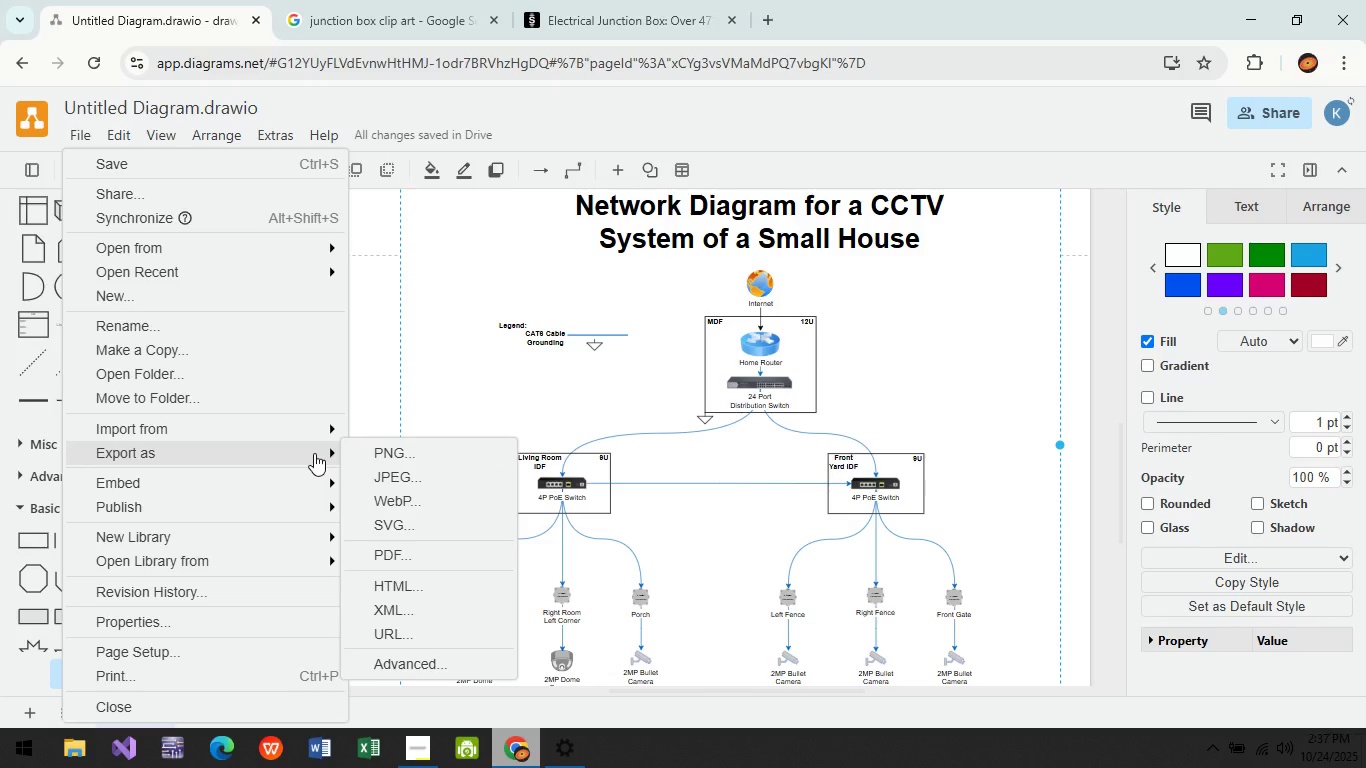 
left_click([383, 477])
 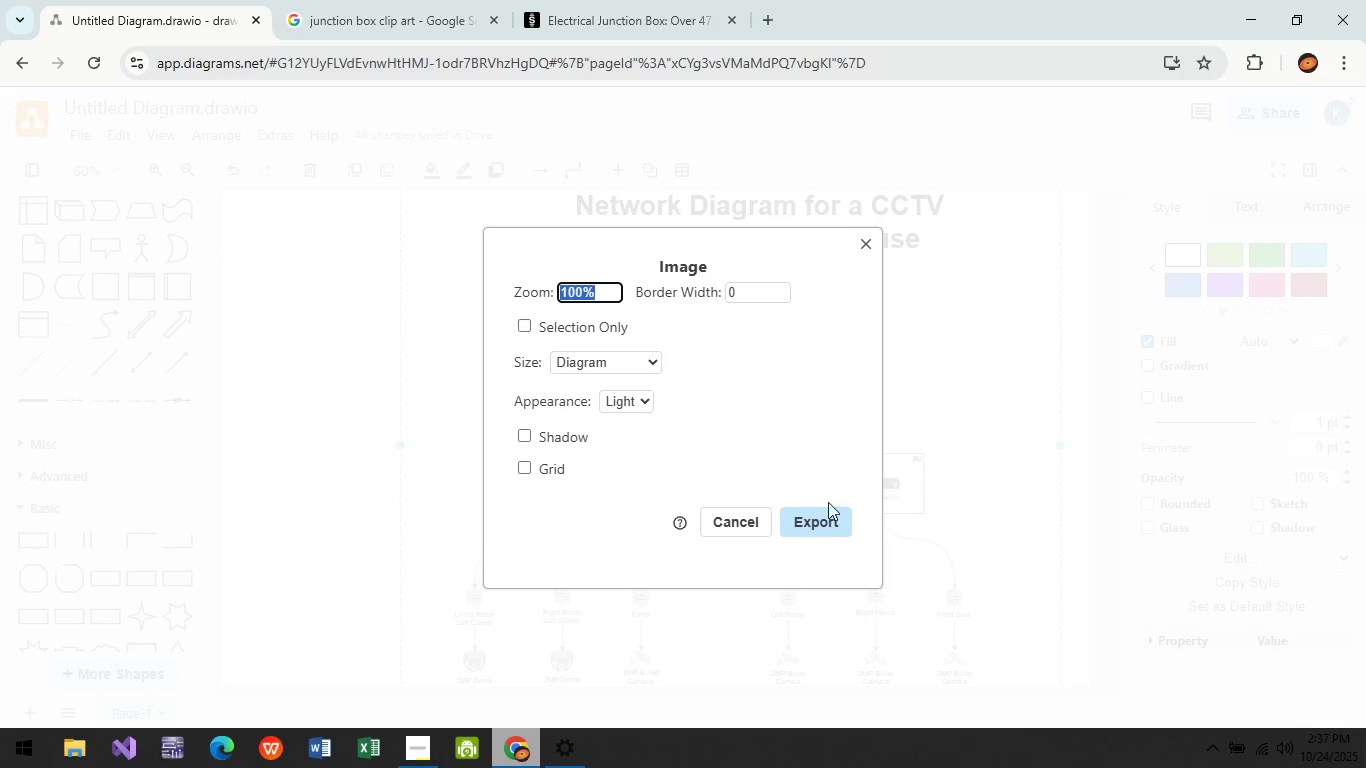 
left_click([818, 525])
 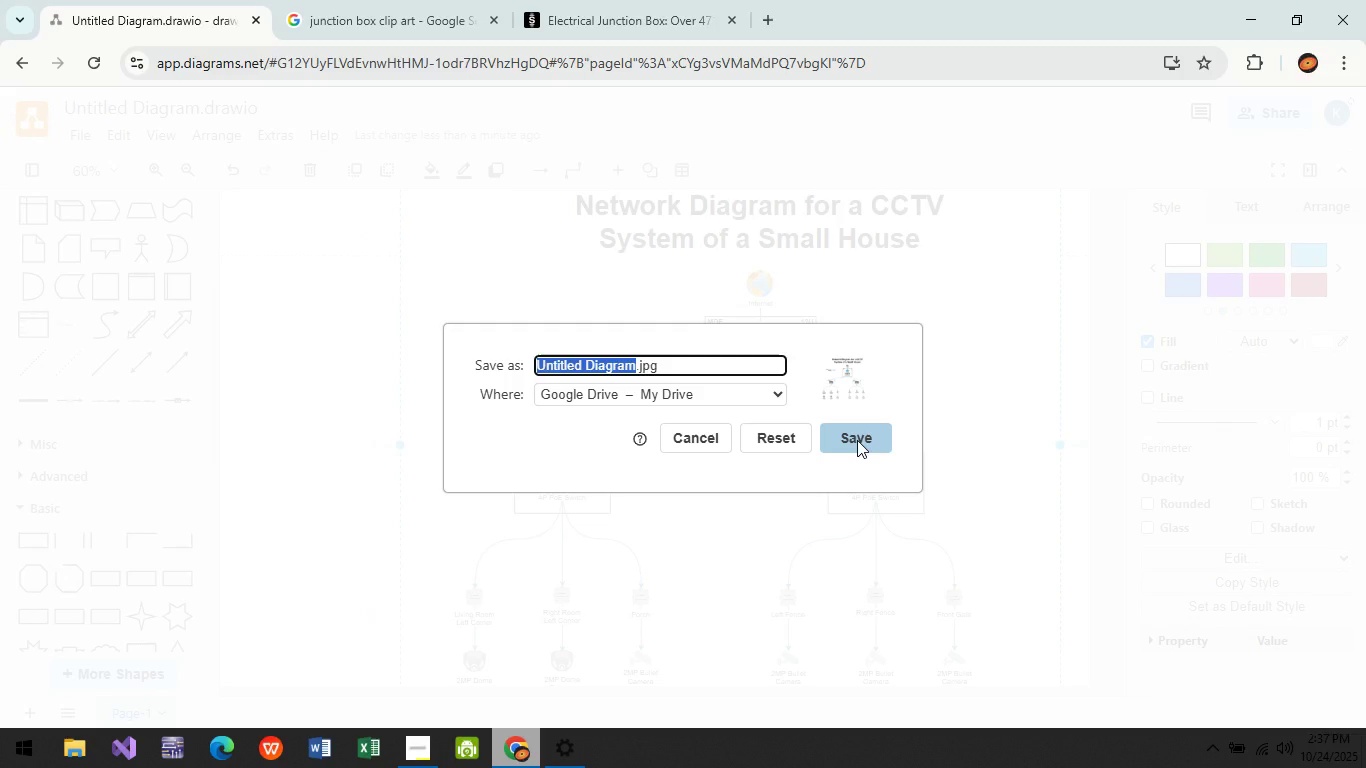 
key(Control+V)
 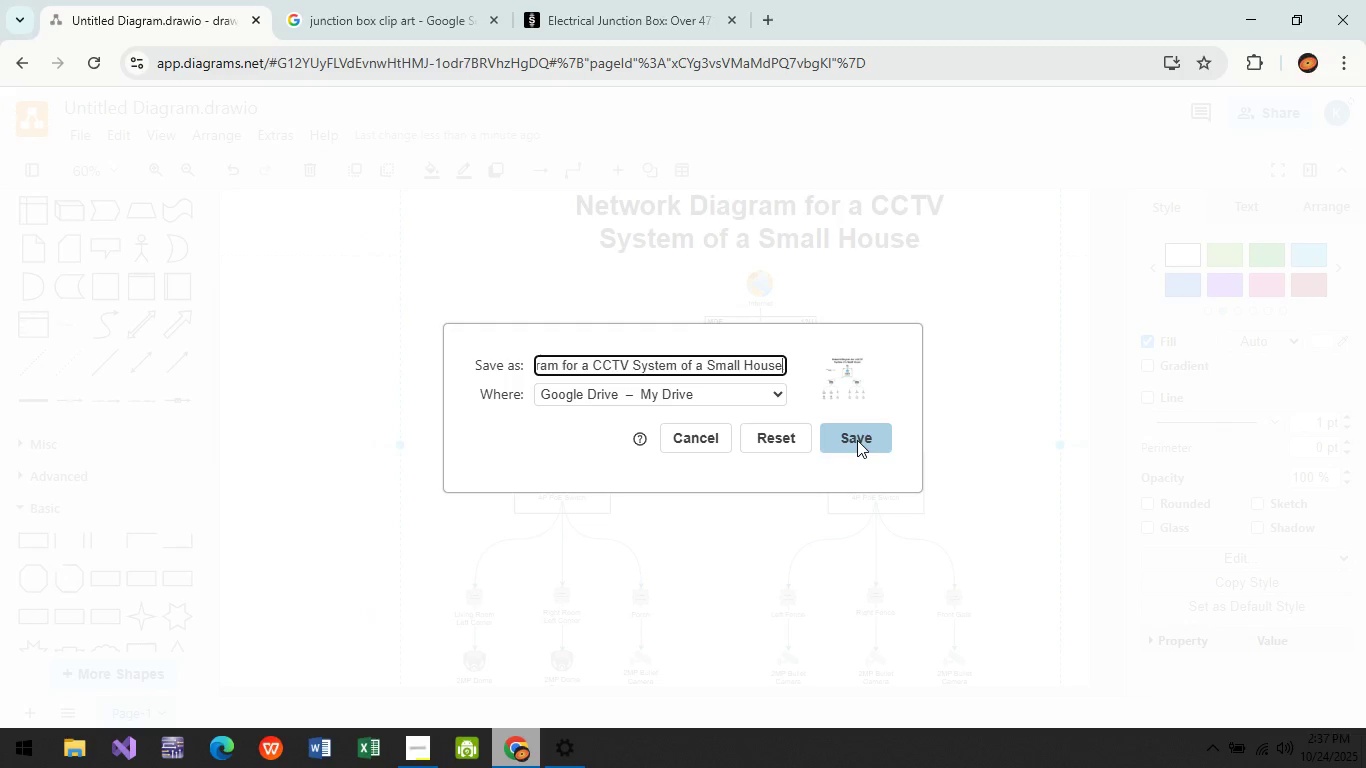 
left_click([857, 440])
 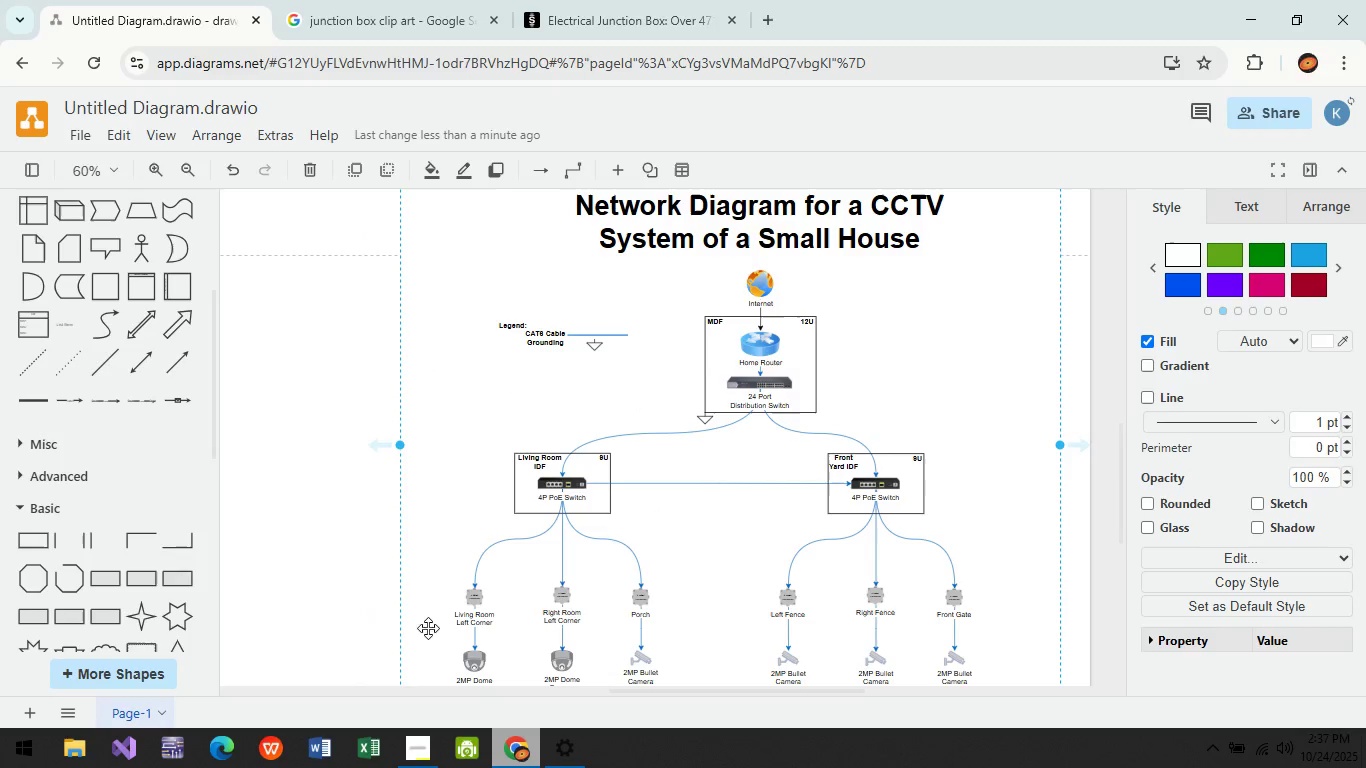 
left_click([431, 743])